 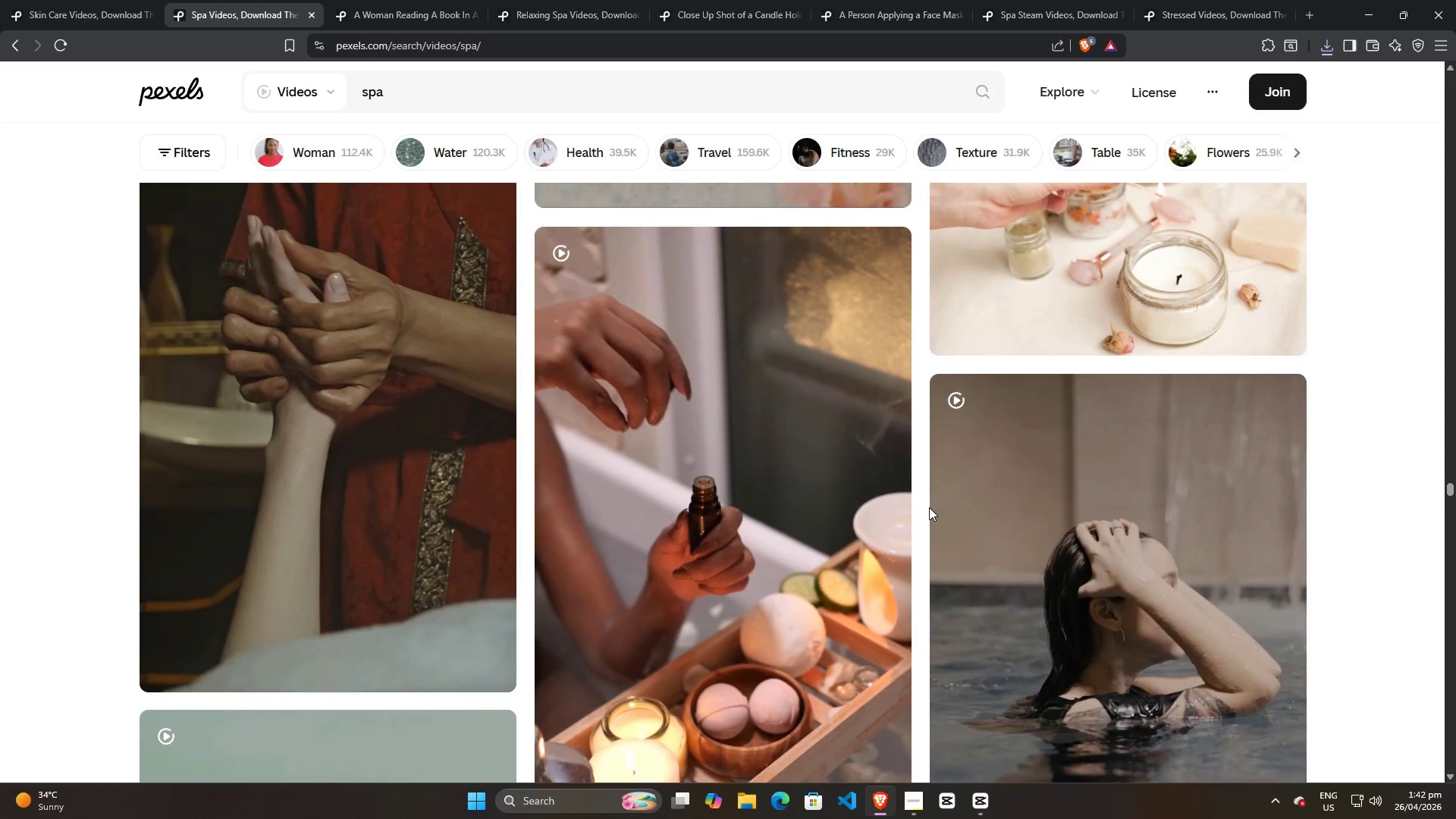 
scroll: coordinate [389, 548], scroll_direction: up, amount: 12.0
 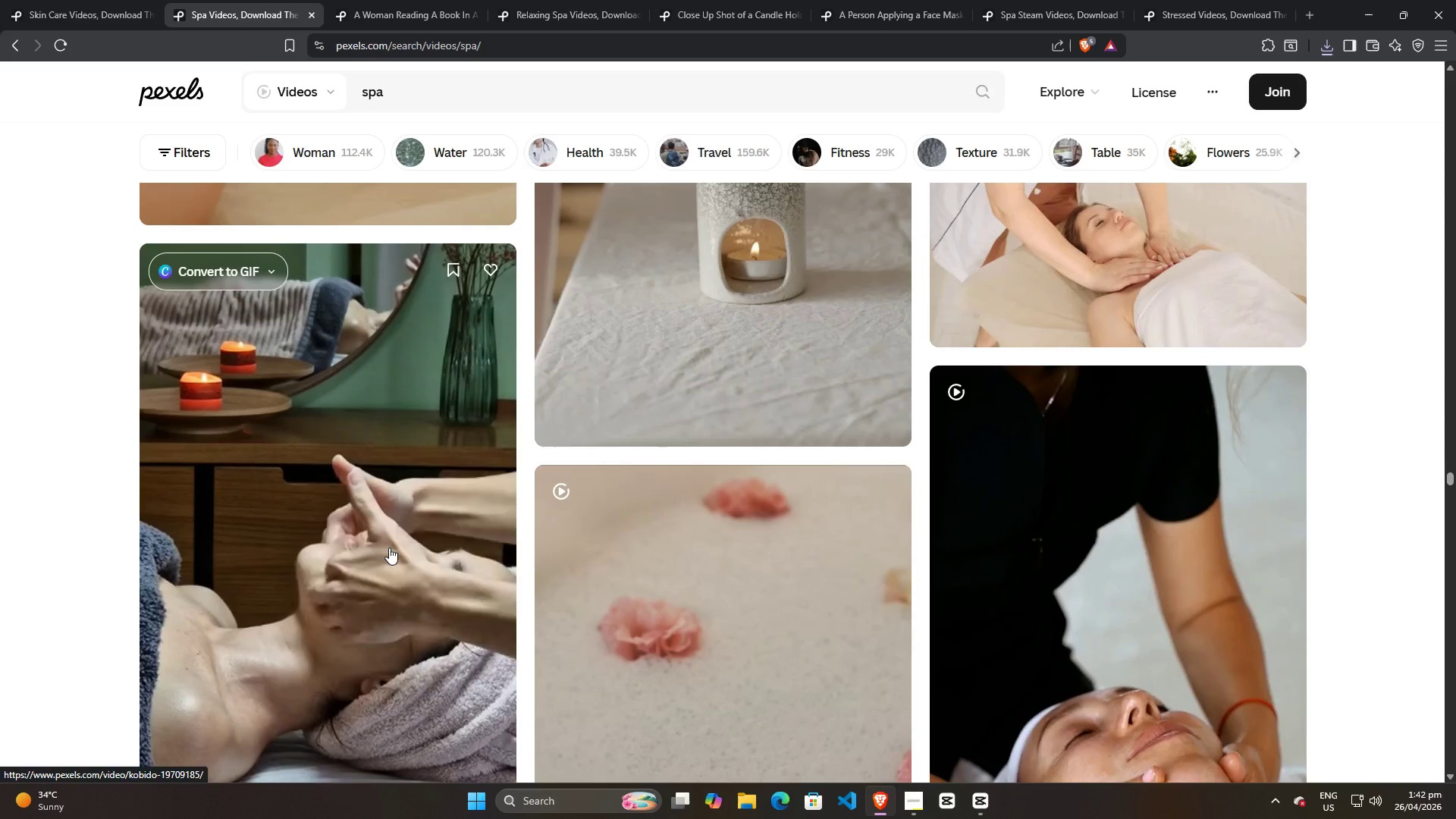 
scroll: coordinate [456, 535], scroll_direction: down, amount: 4.0
 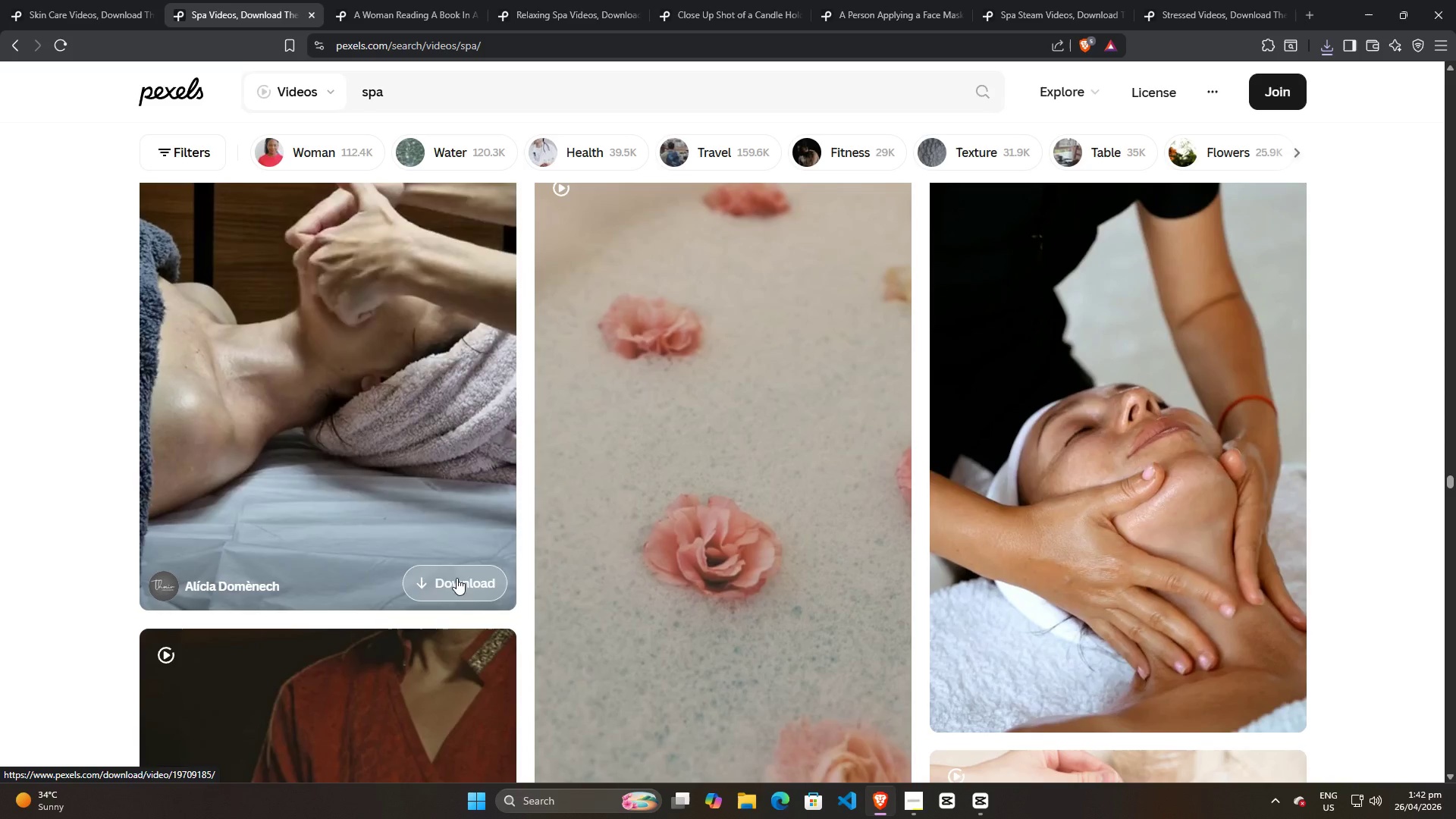 
right_click([388, 532])
 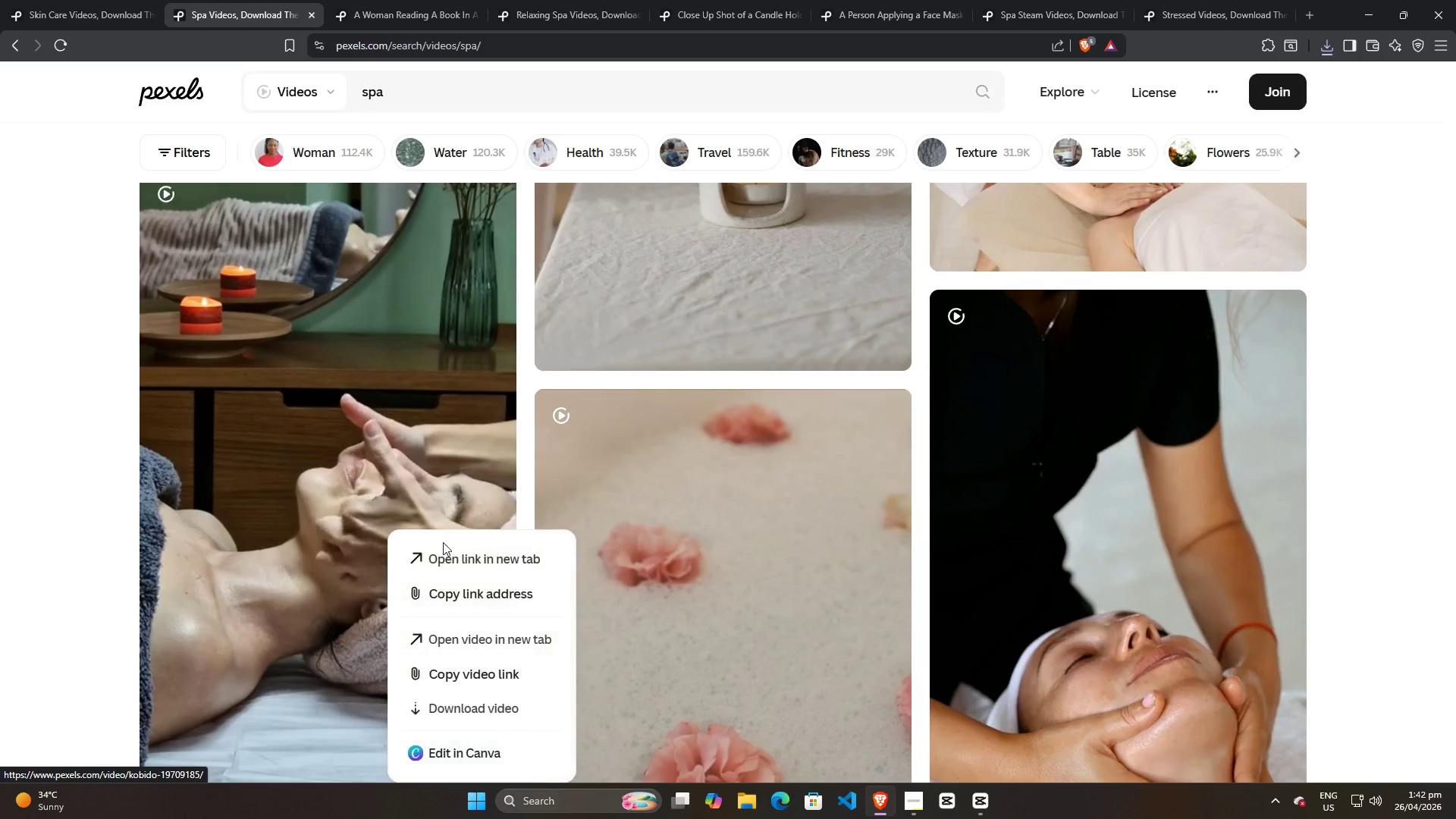 
scroll: coordinate [422, 574], scroll_direction: up, amount: 3.0
 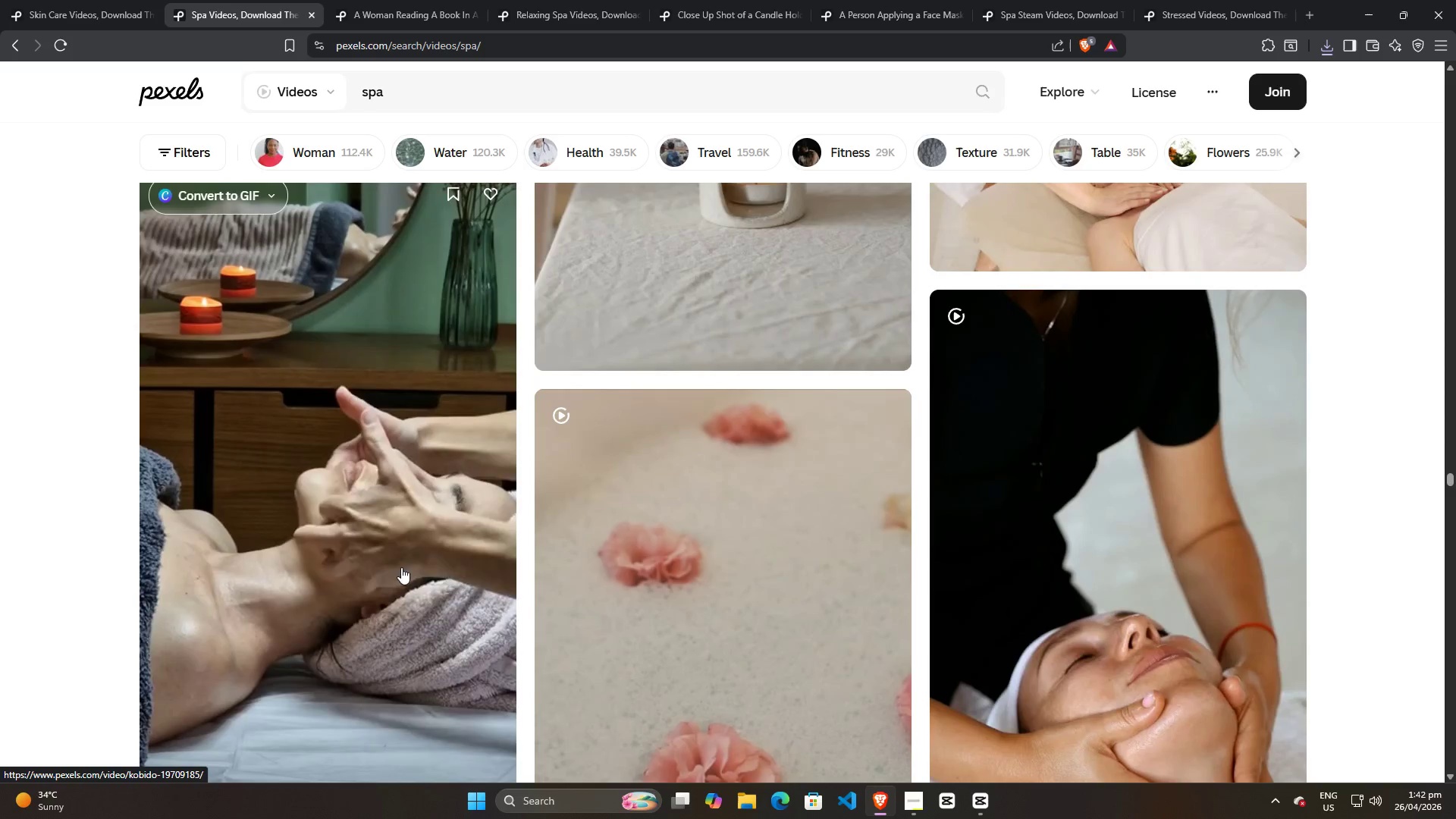 
left_click([446, 554])
 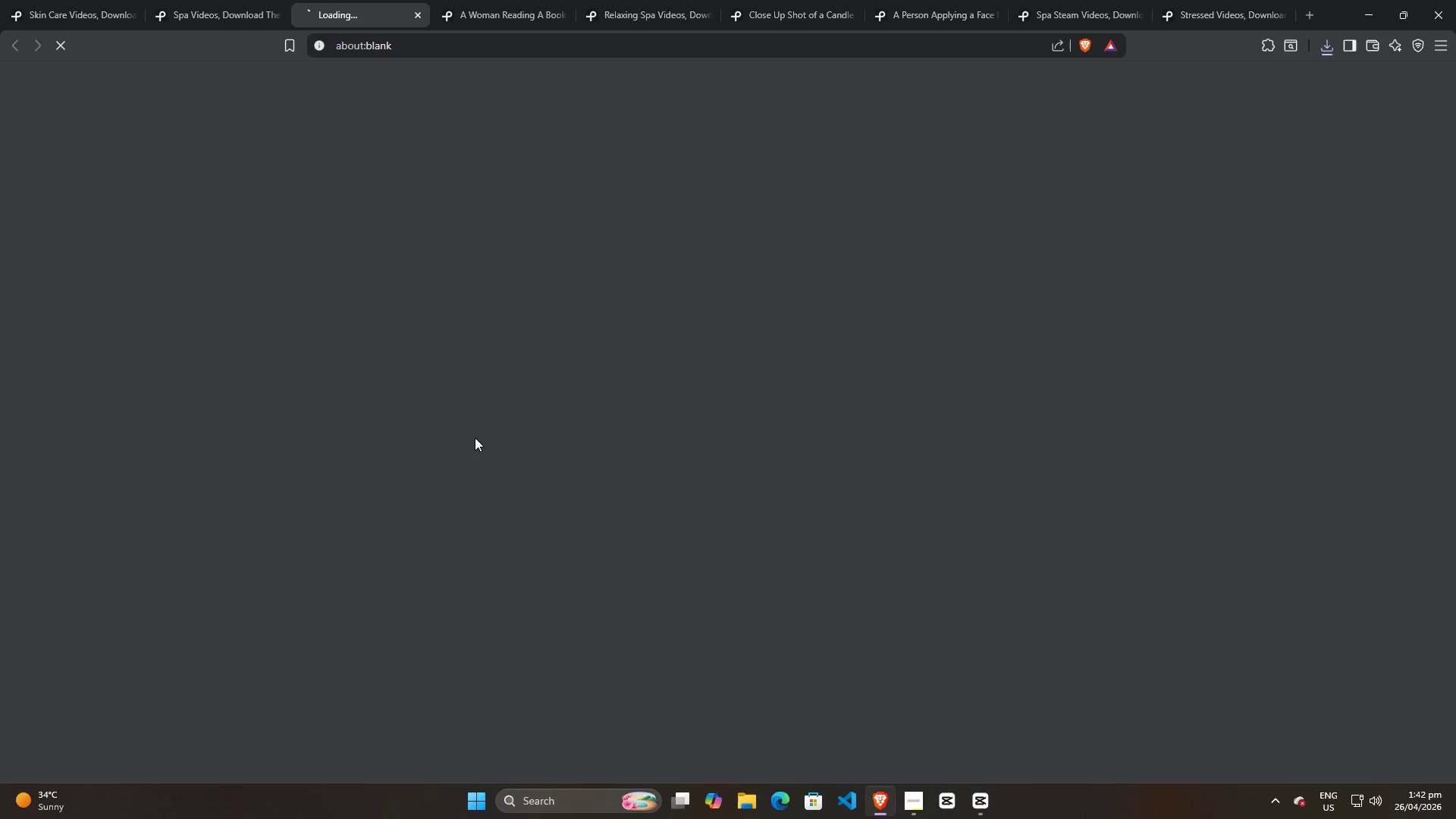 
scroll: coordinate [470, 425], scroll_direction: up, amount: 5.0
 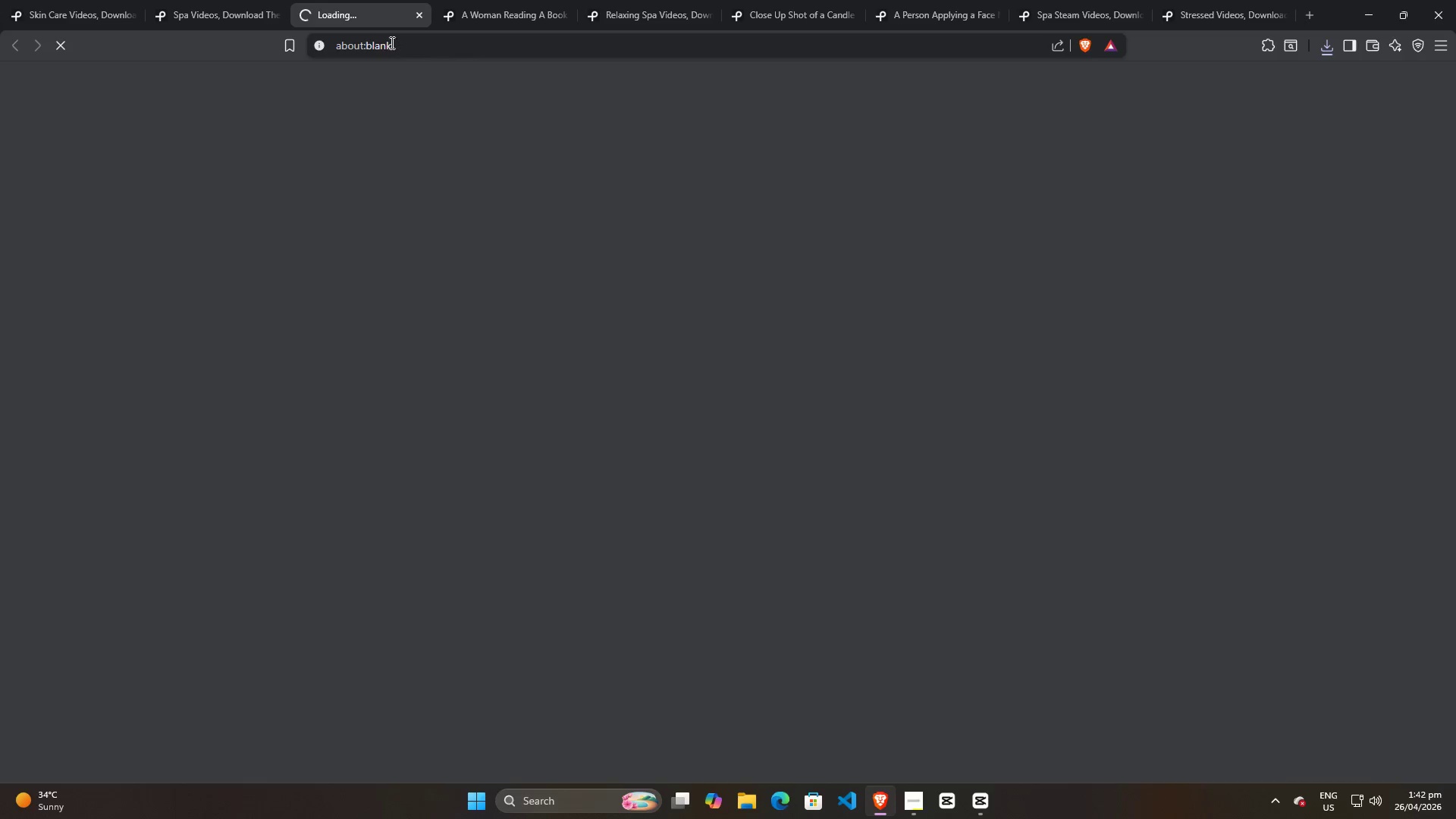 
key(Alt+AltLeft)
 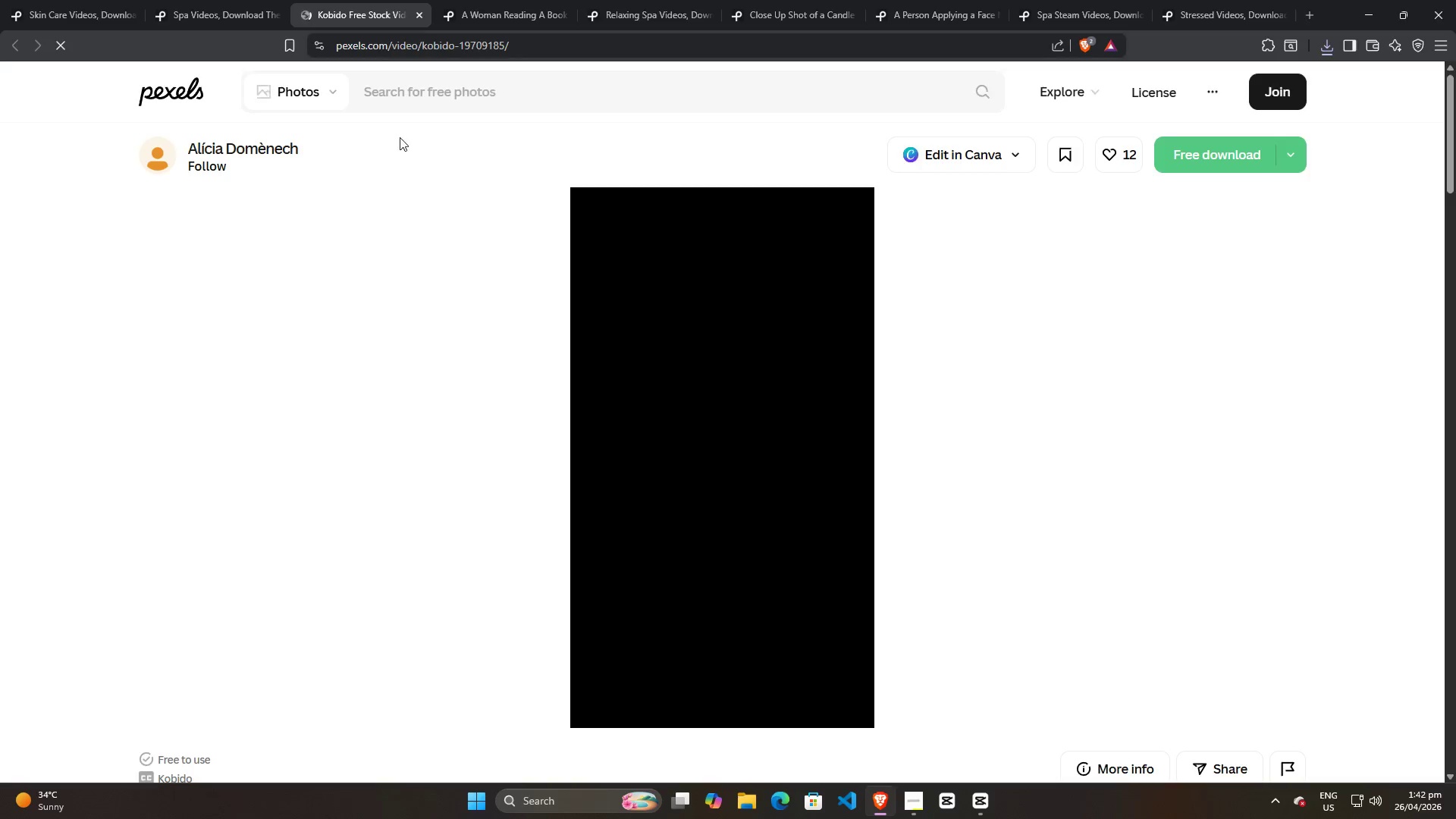 
key(Alt+Tab)